 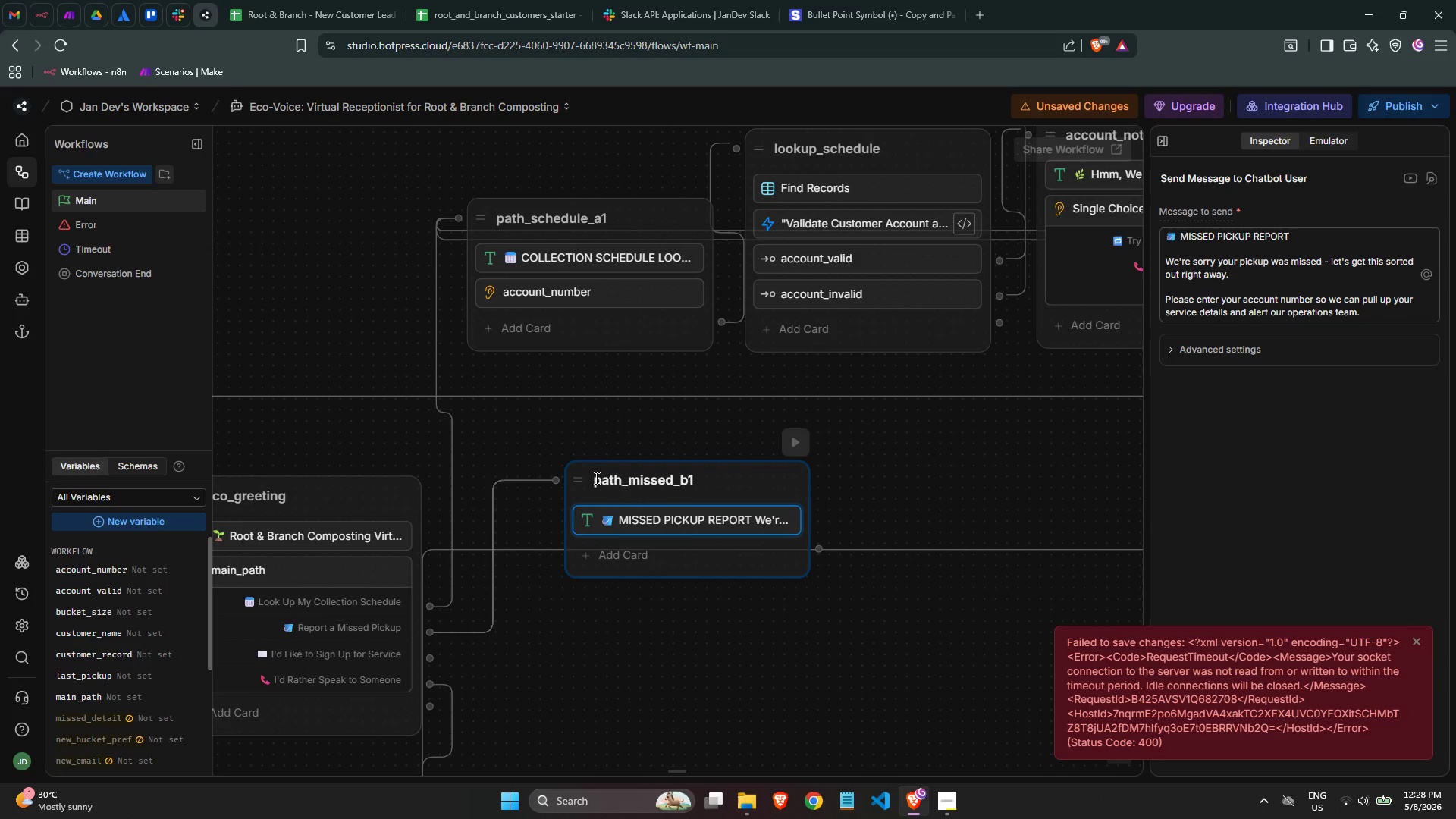 
scroll: coordinate [598, 478], scroll_direction: down, amount: 3.0
 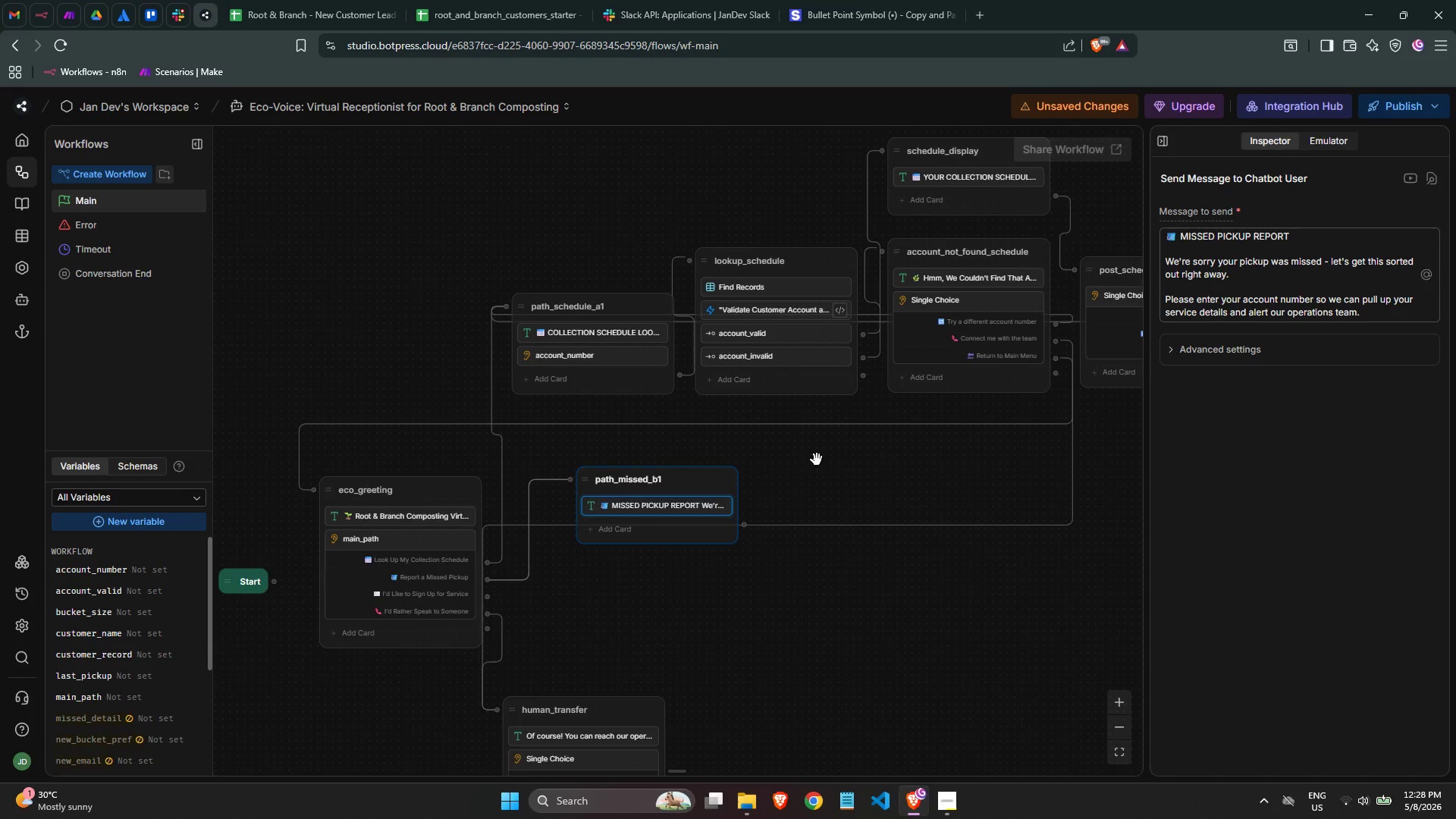 
scroll: coordinate [817, 460], scroll_direction: up, amount: 1.0
 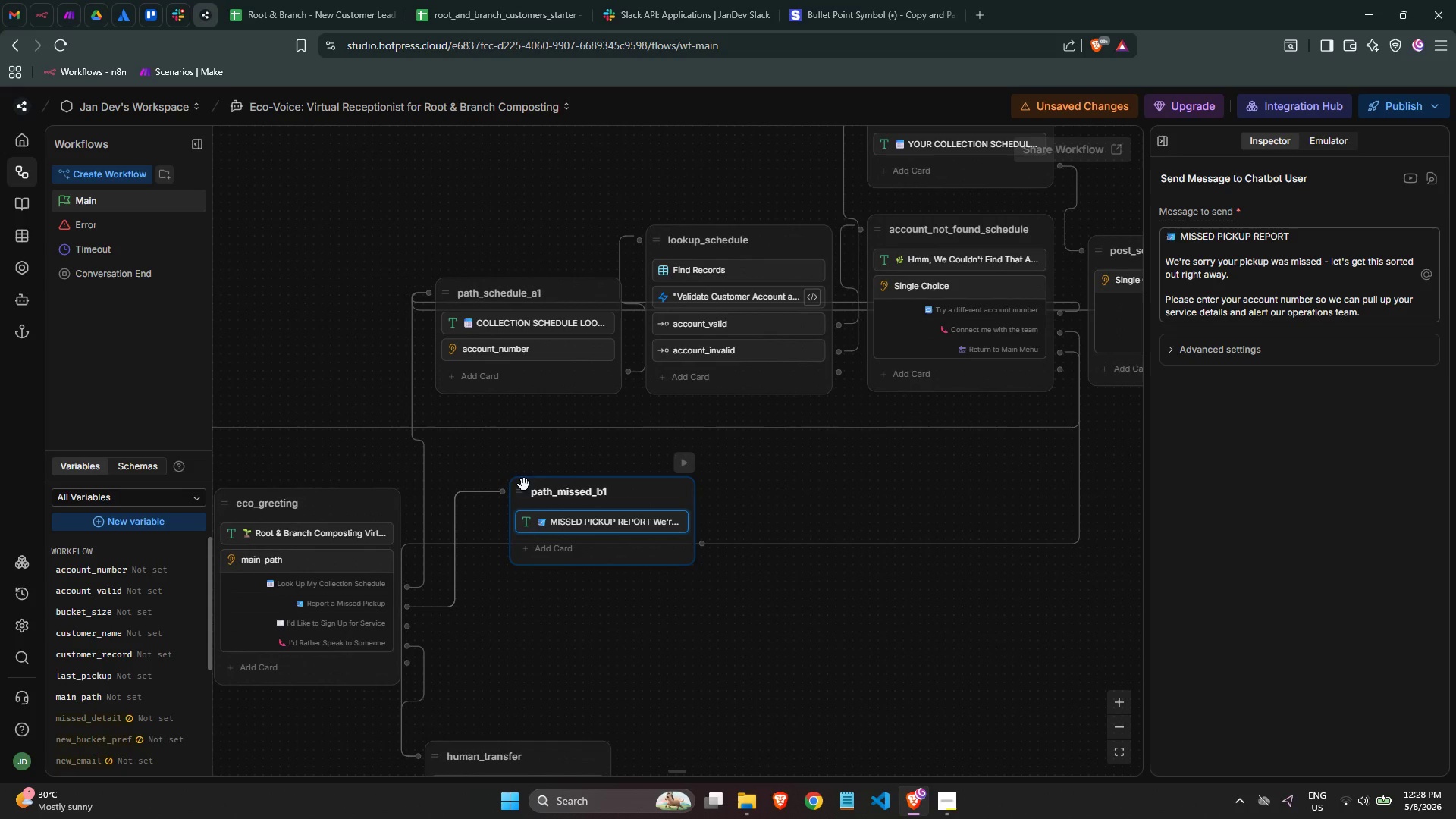 
left_click_drag(start_coordinate=[519, 485], to_coordinate=[450, 430])
 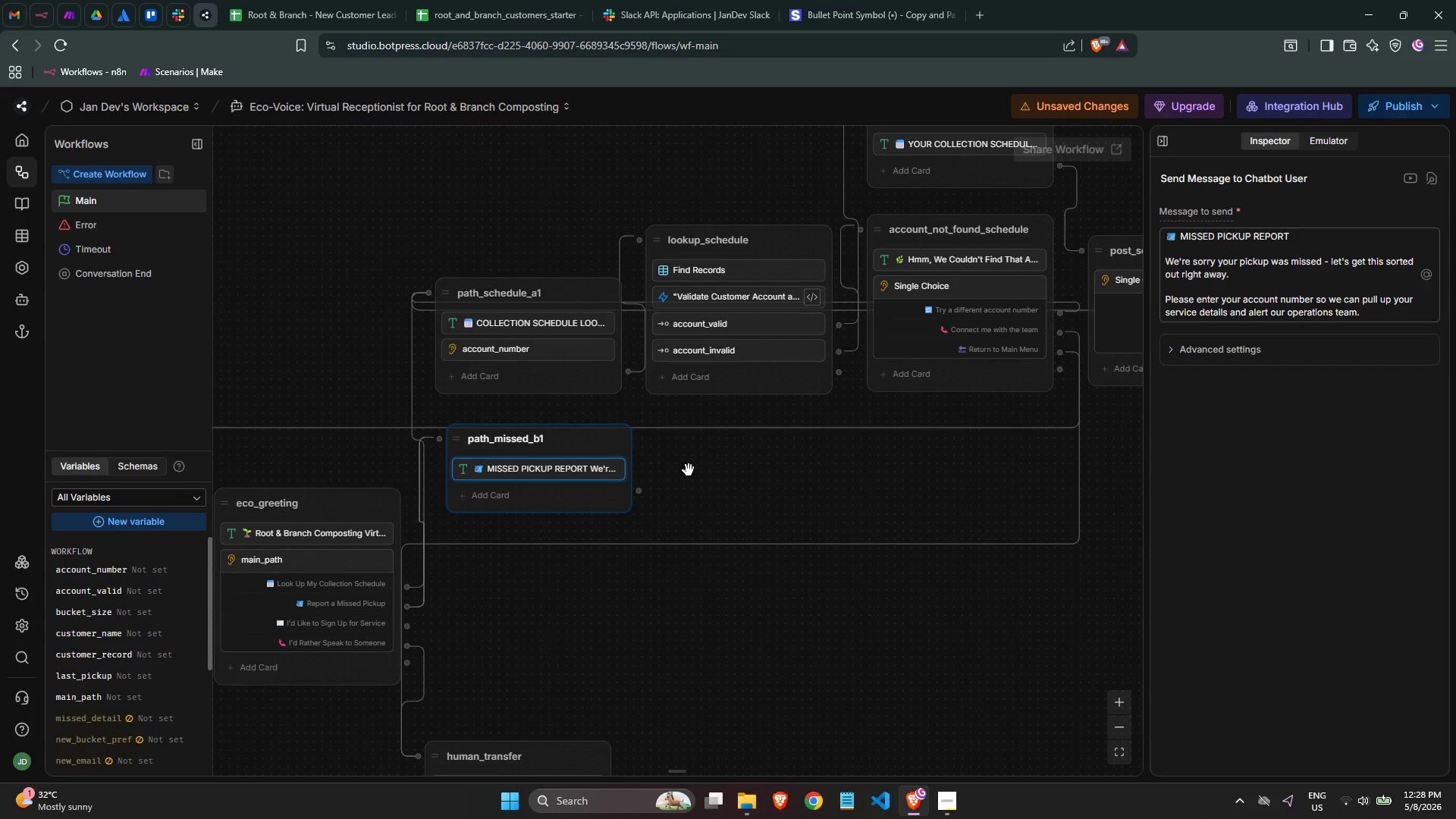 
wait(6.59)
 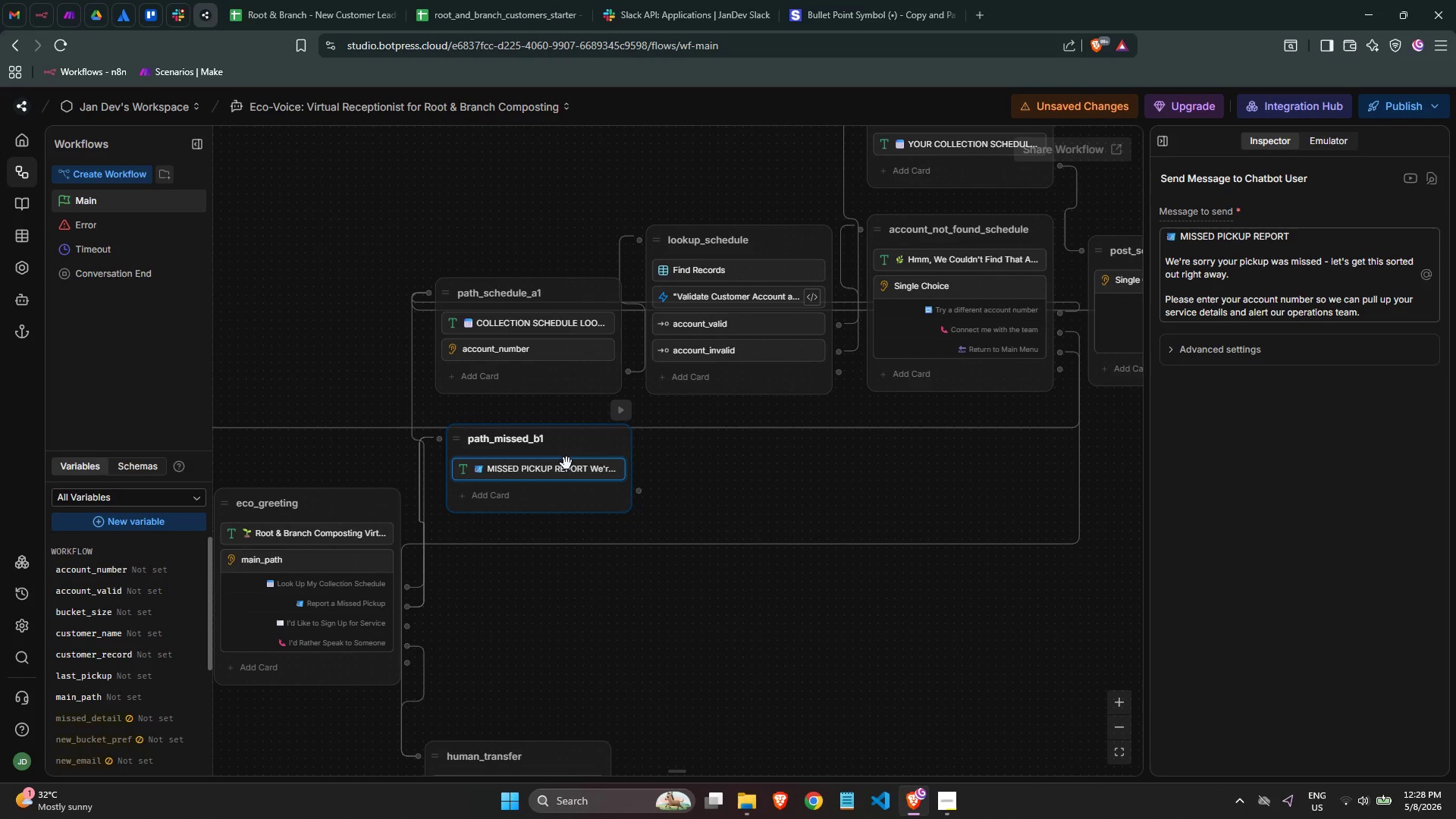 
scroll: coordinate [805, 500], scroll_direction: down, amount: 2.0
 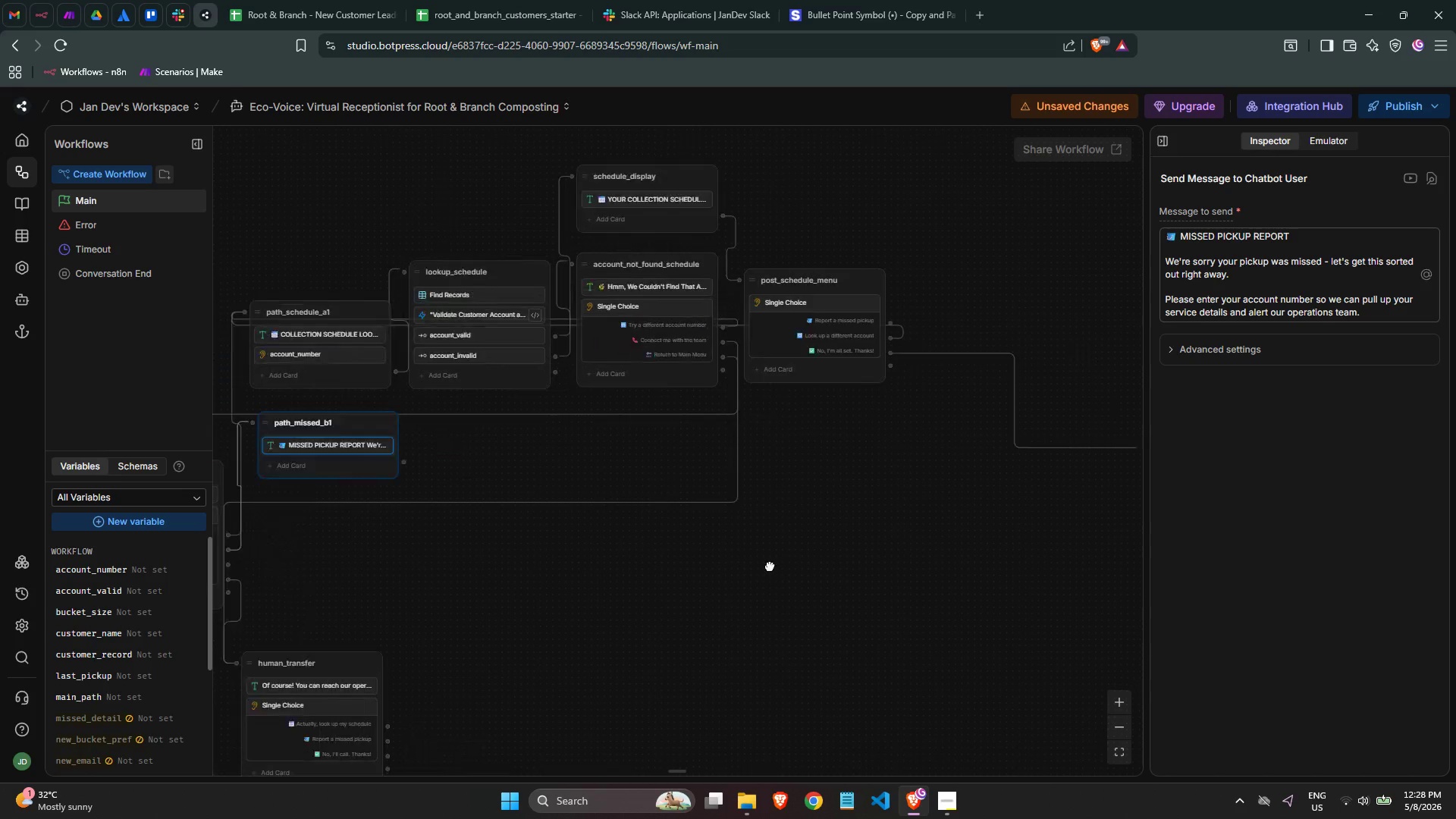 
scroll: coordinate [623, 594], scroll_direction: up, amount: 2.0
 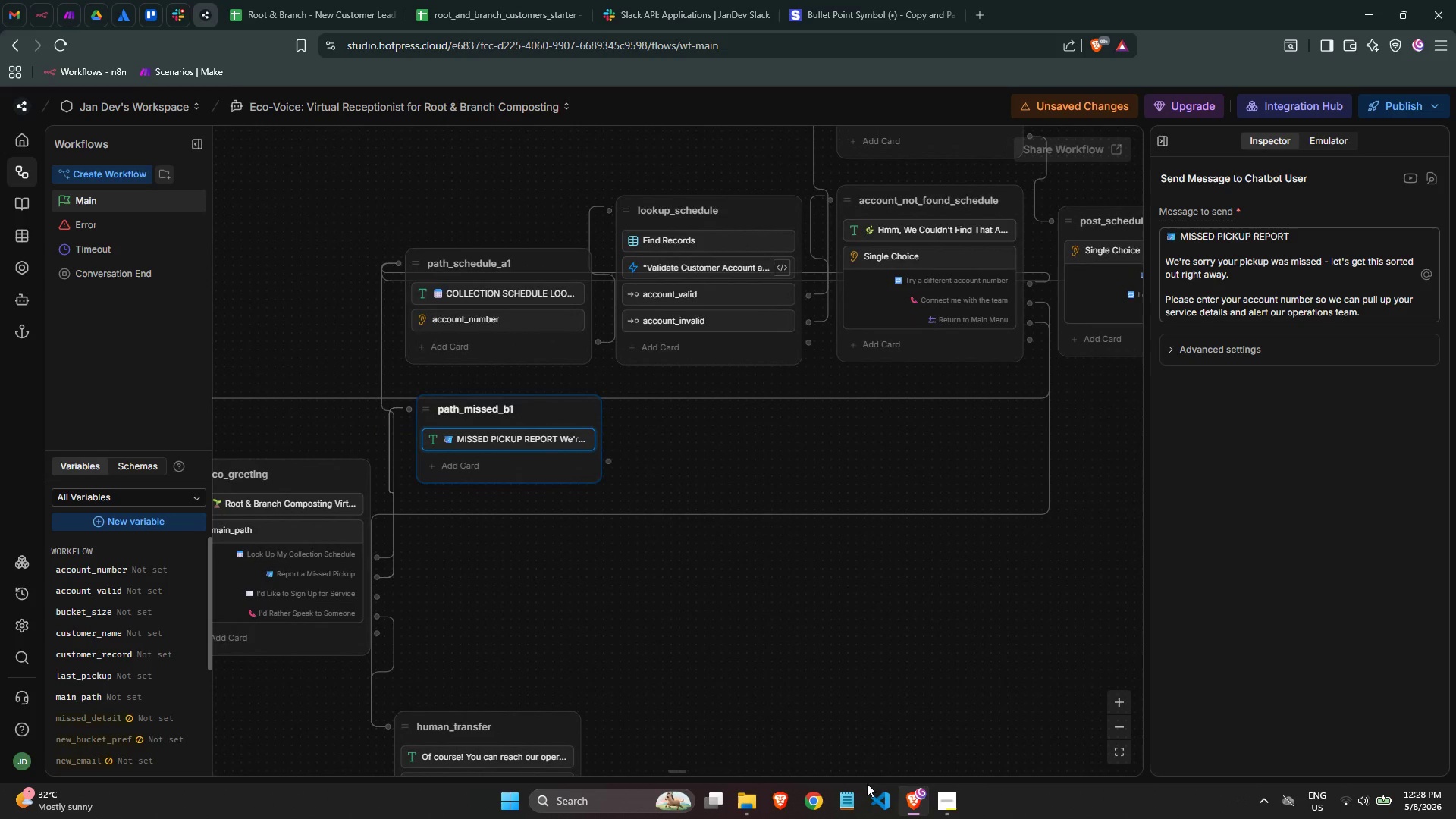 
left_click([948, 803])